 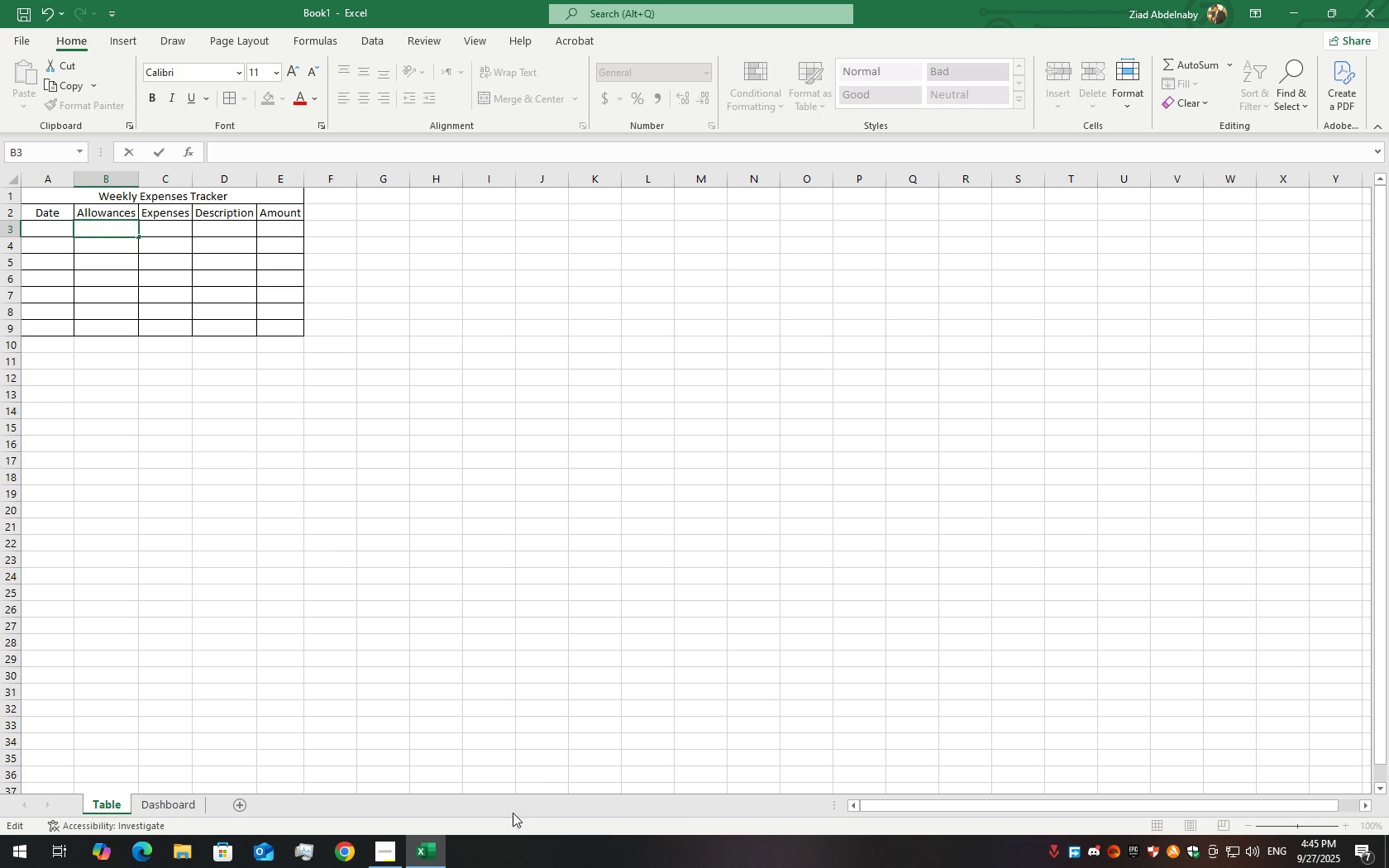 
left_click([168, 812])
 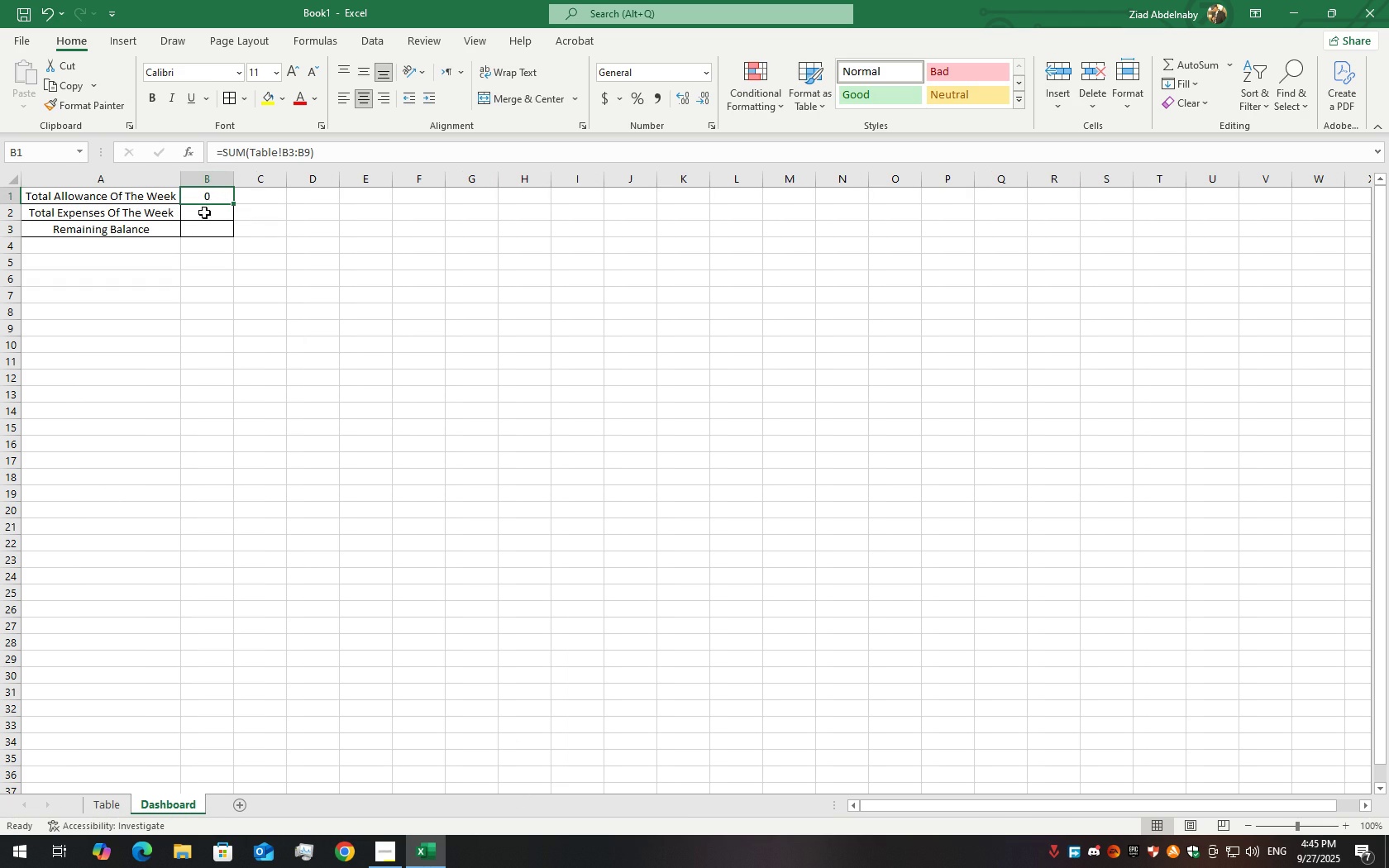 
double_click([202, 217])
 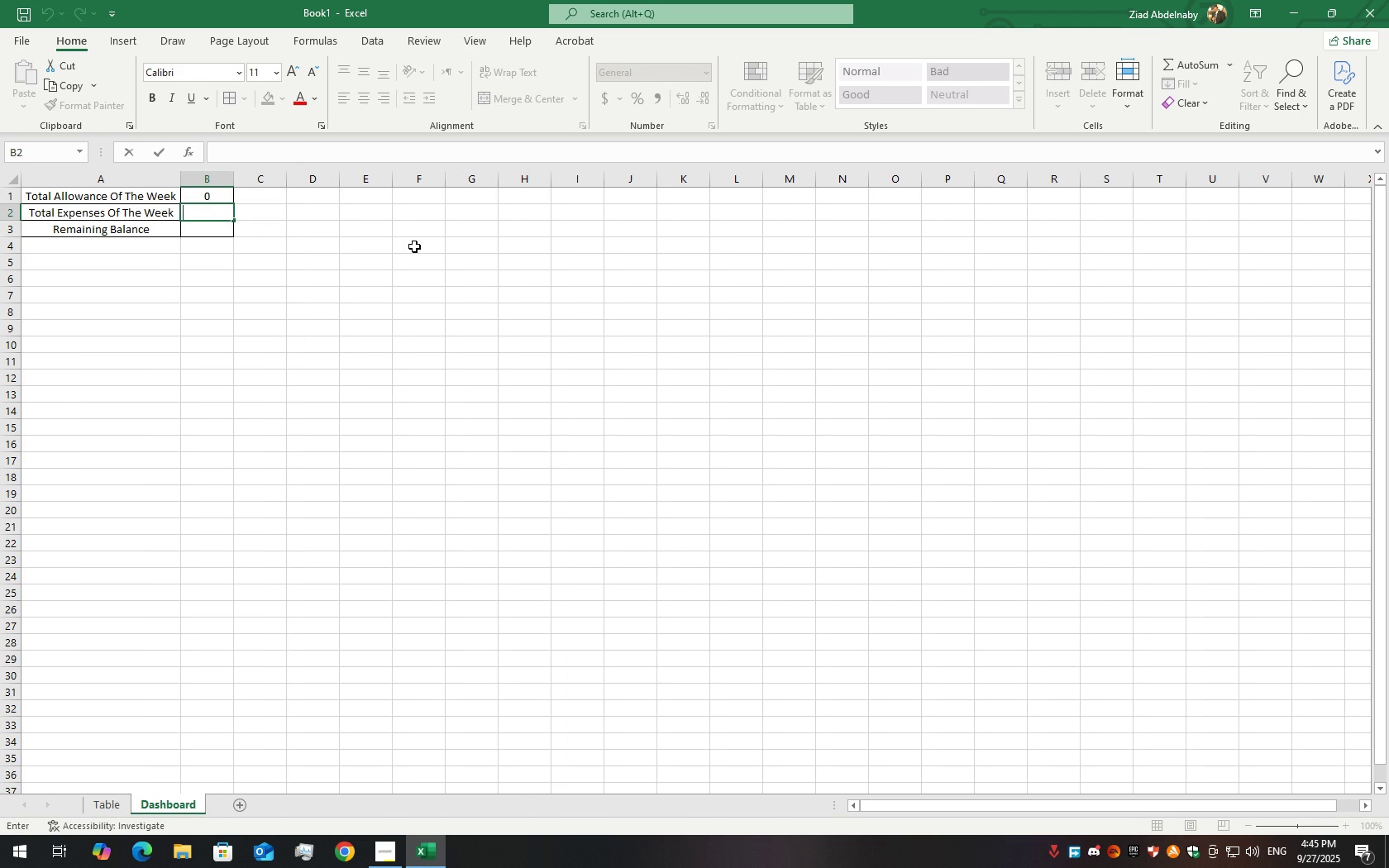 
key(BracketRight)
 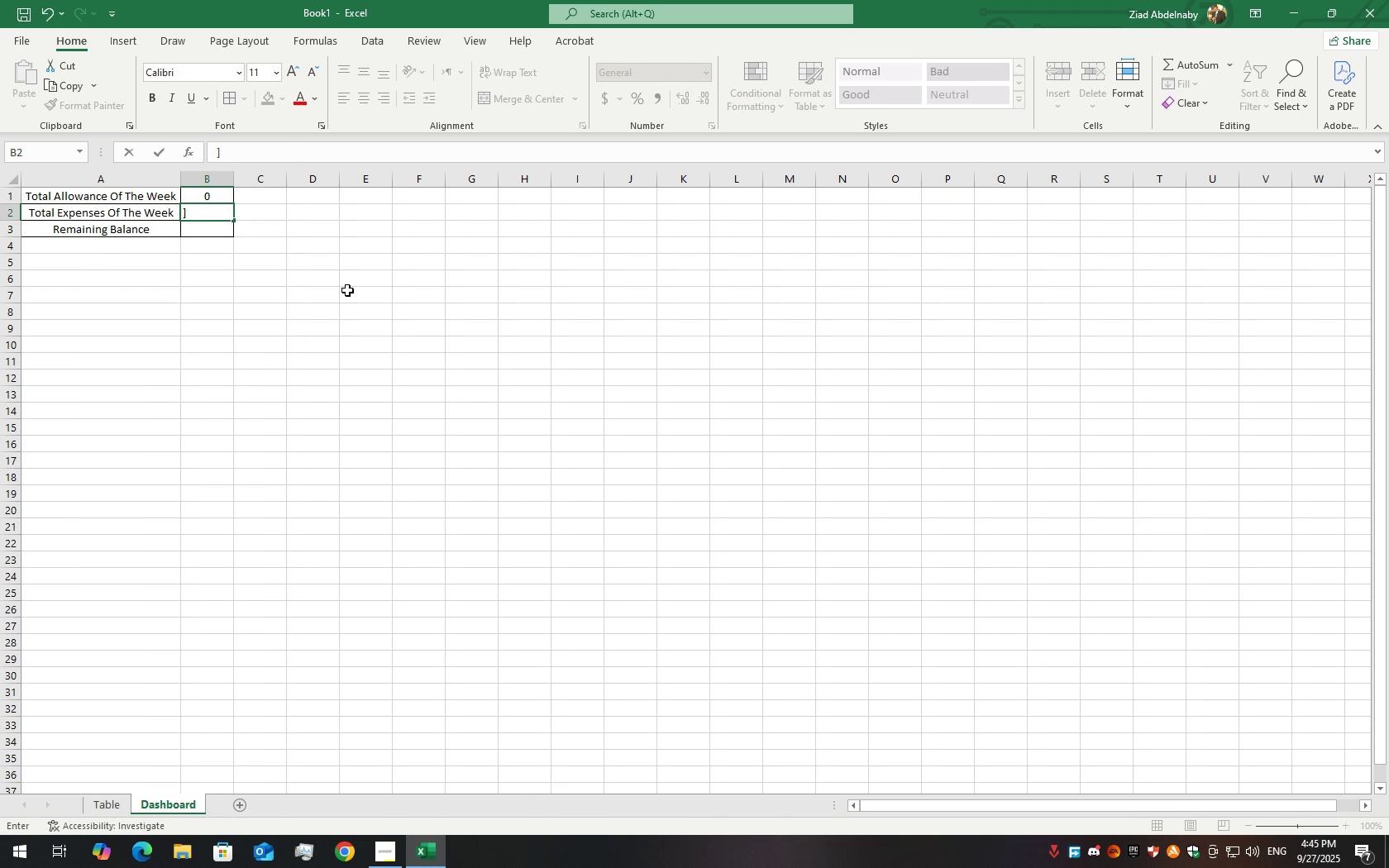 
key(Backspace)
 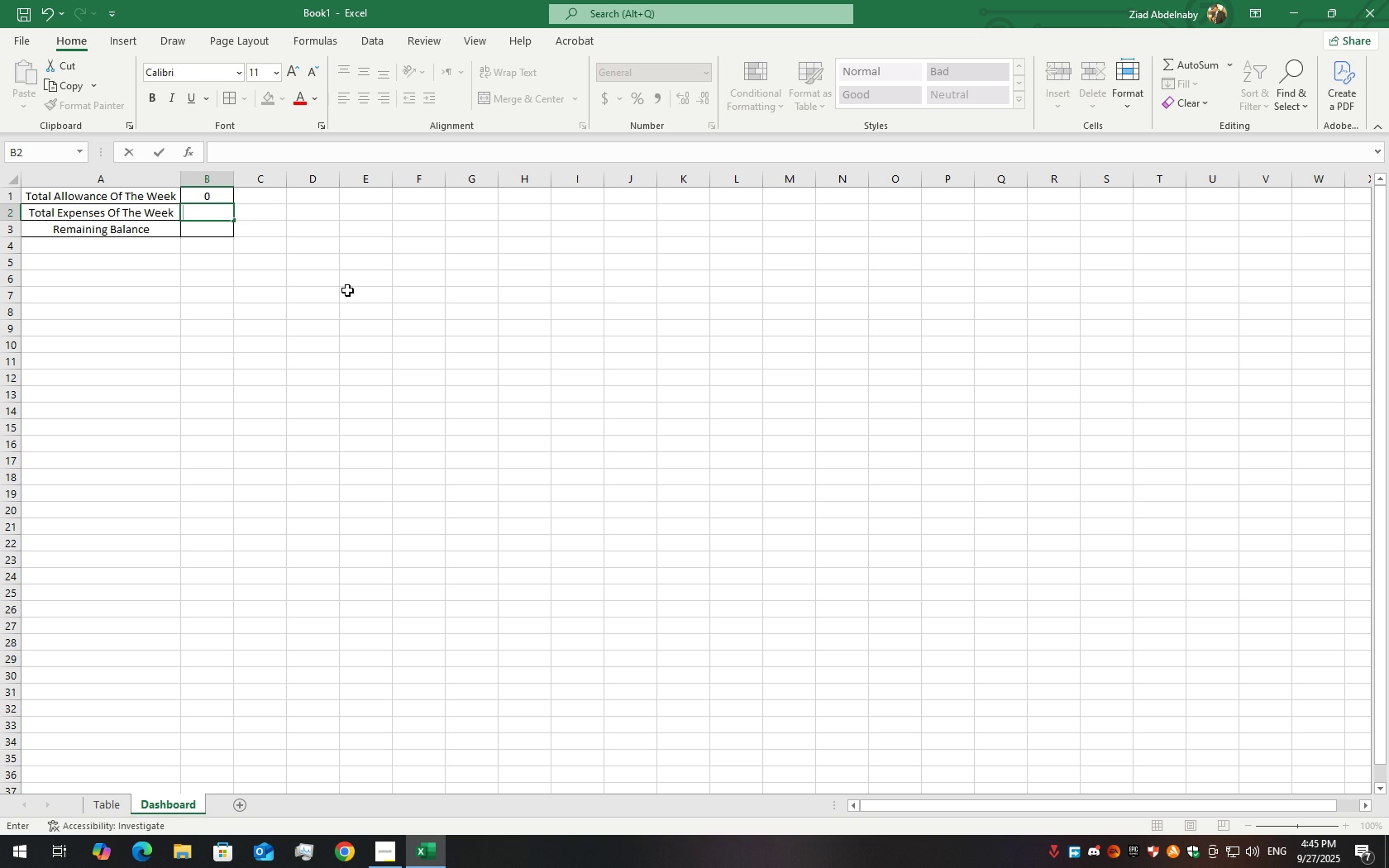 
key(Equal)
 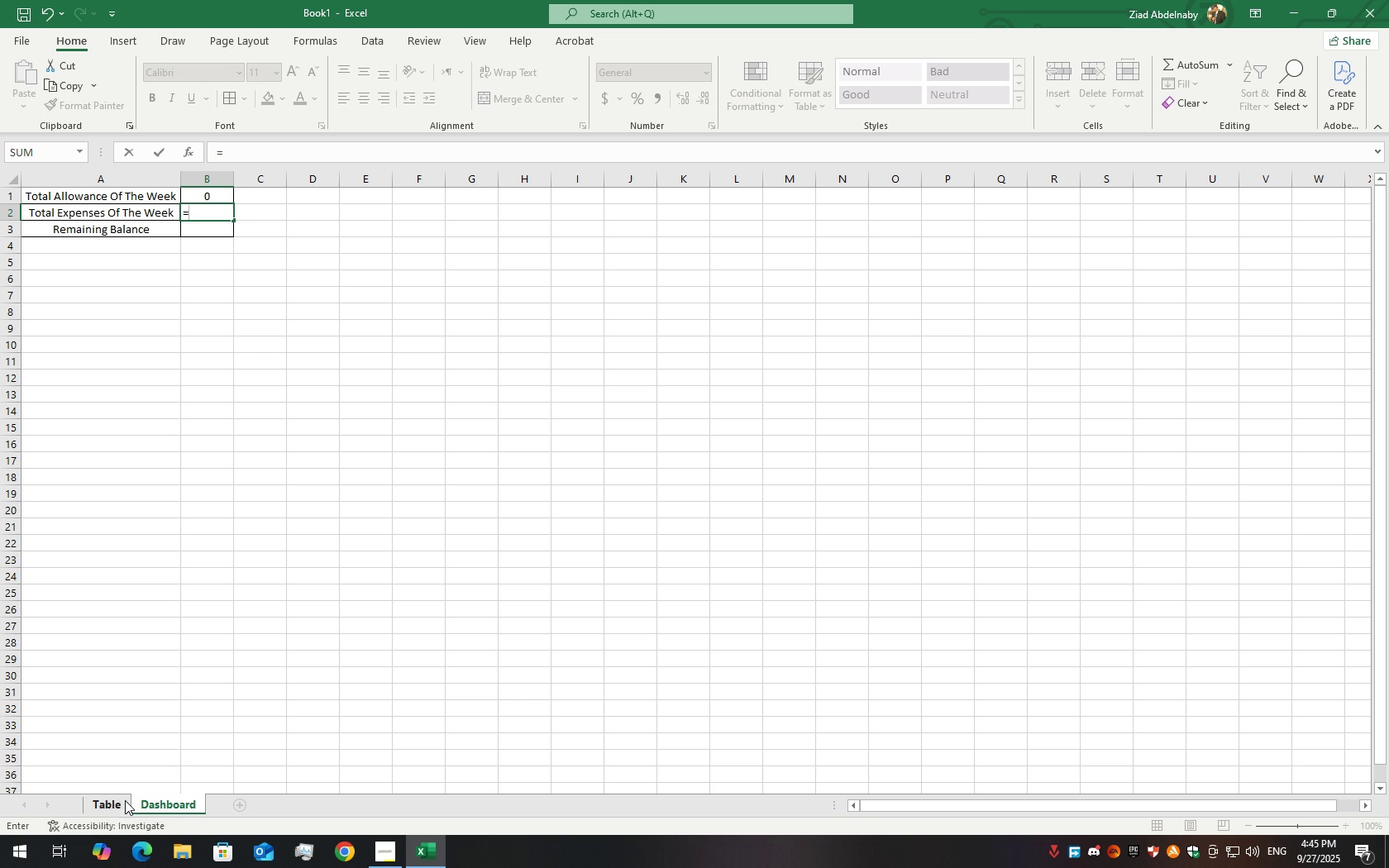 
left_click([115, 800])